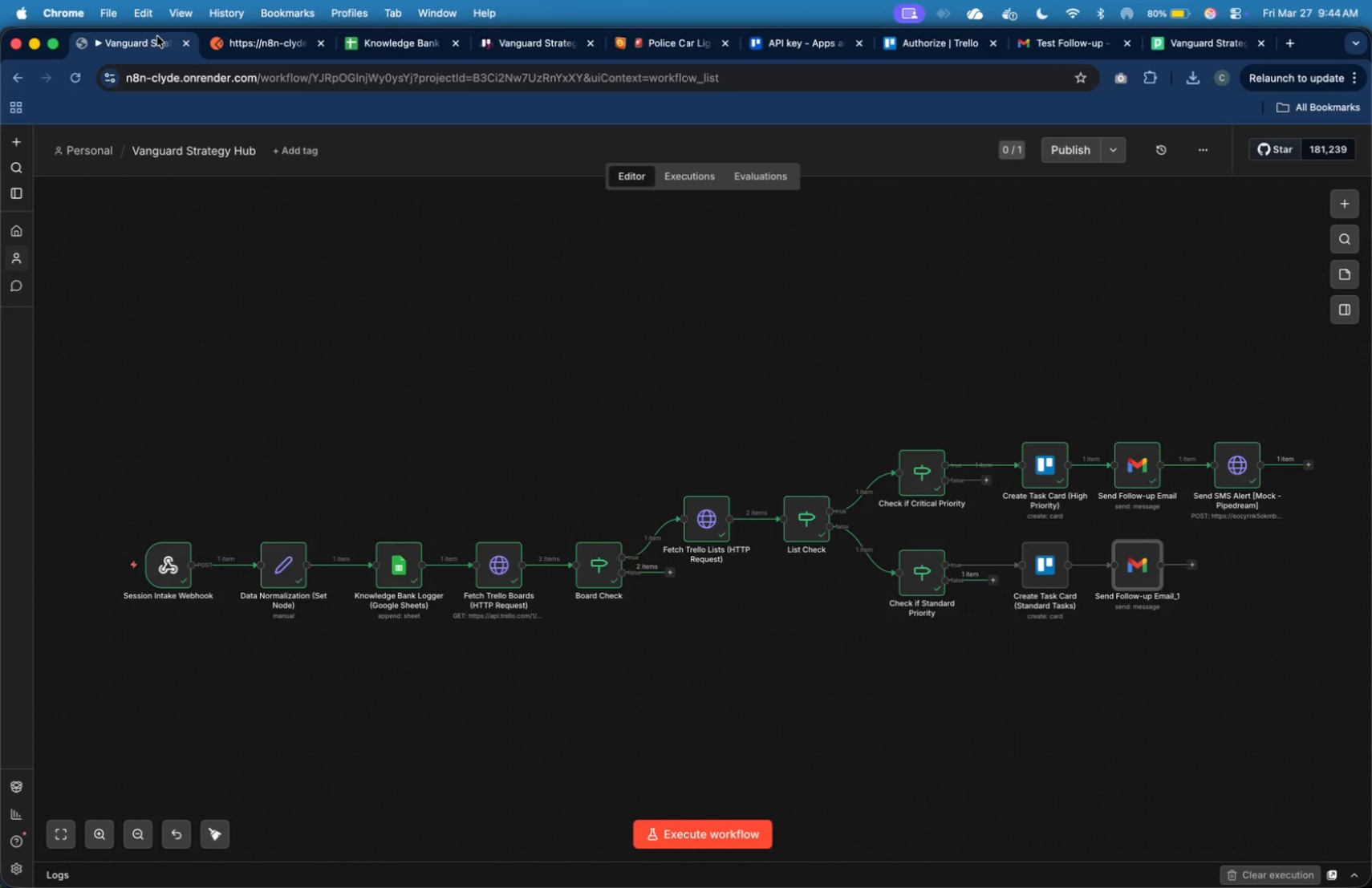 
left_click([1285, 41])
 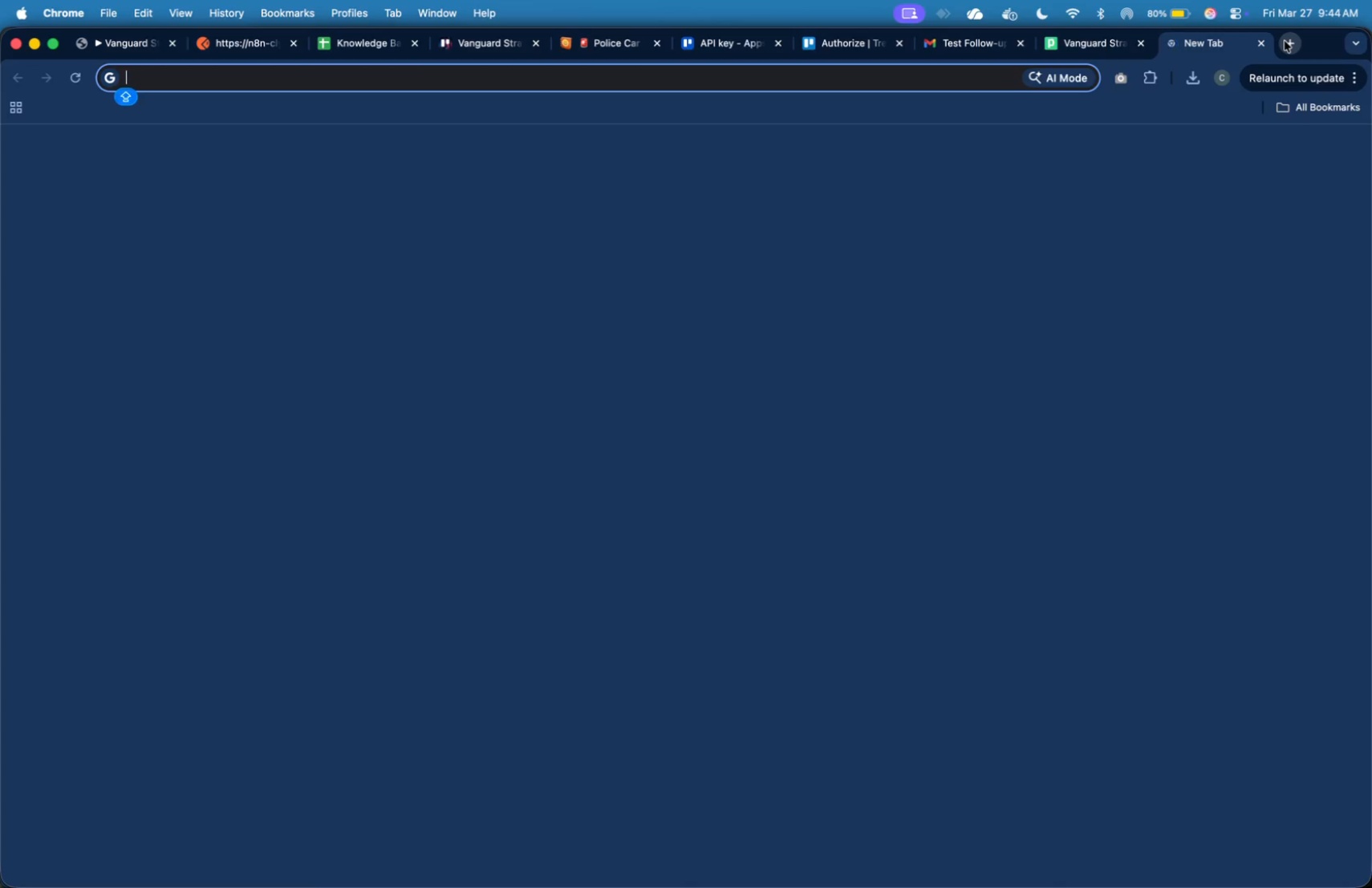 
type(GOOGle docs)
 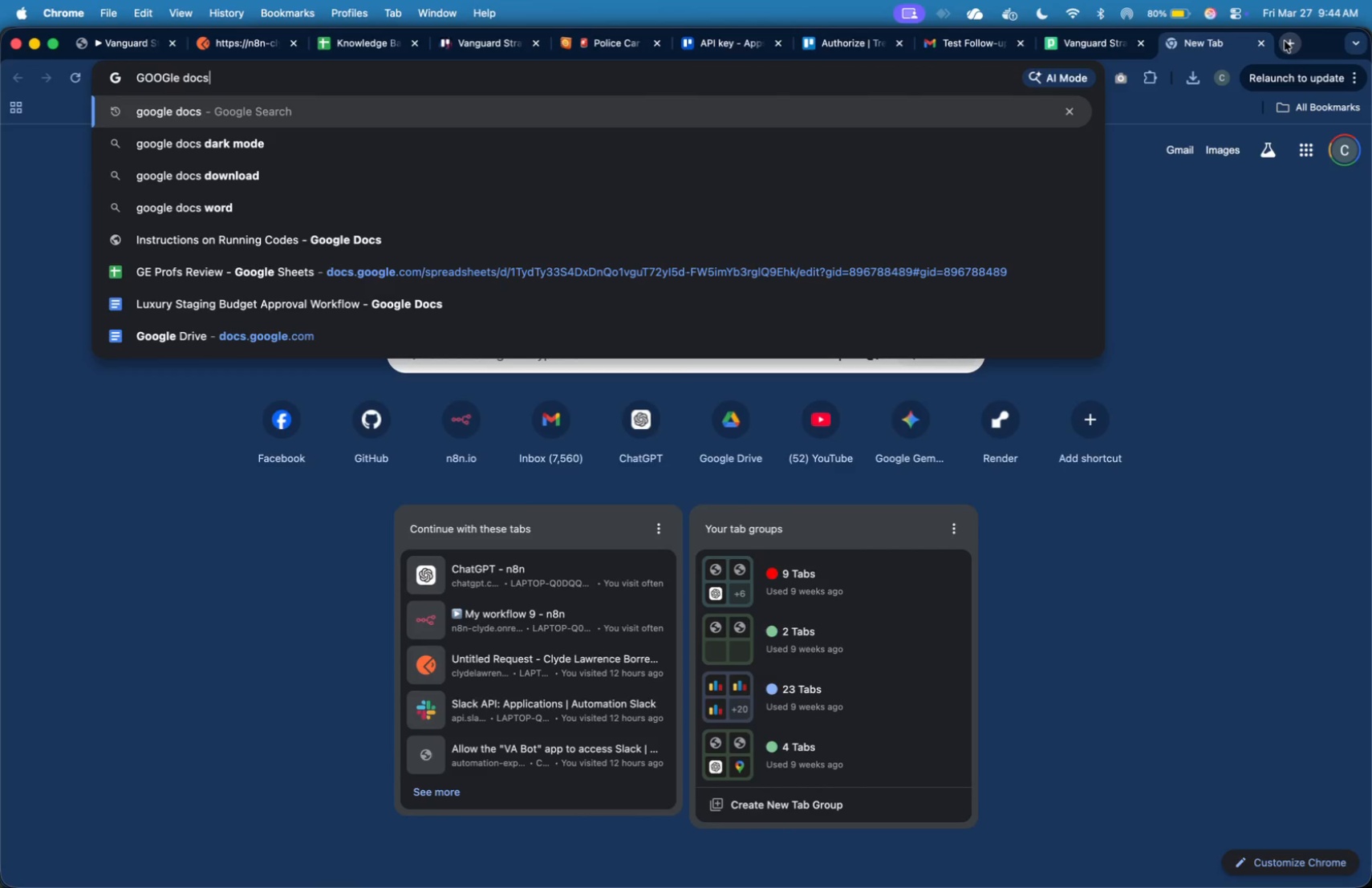 
key(Enter)
 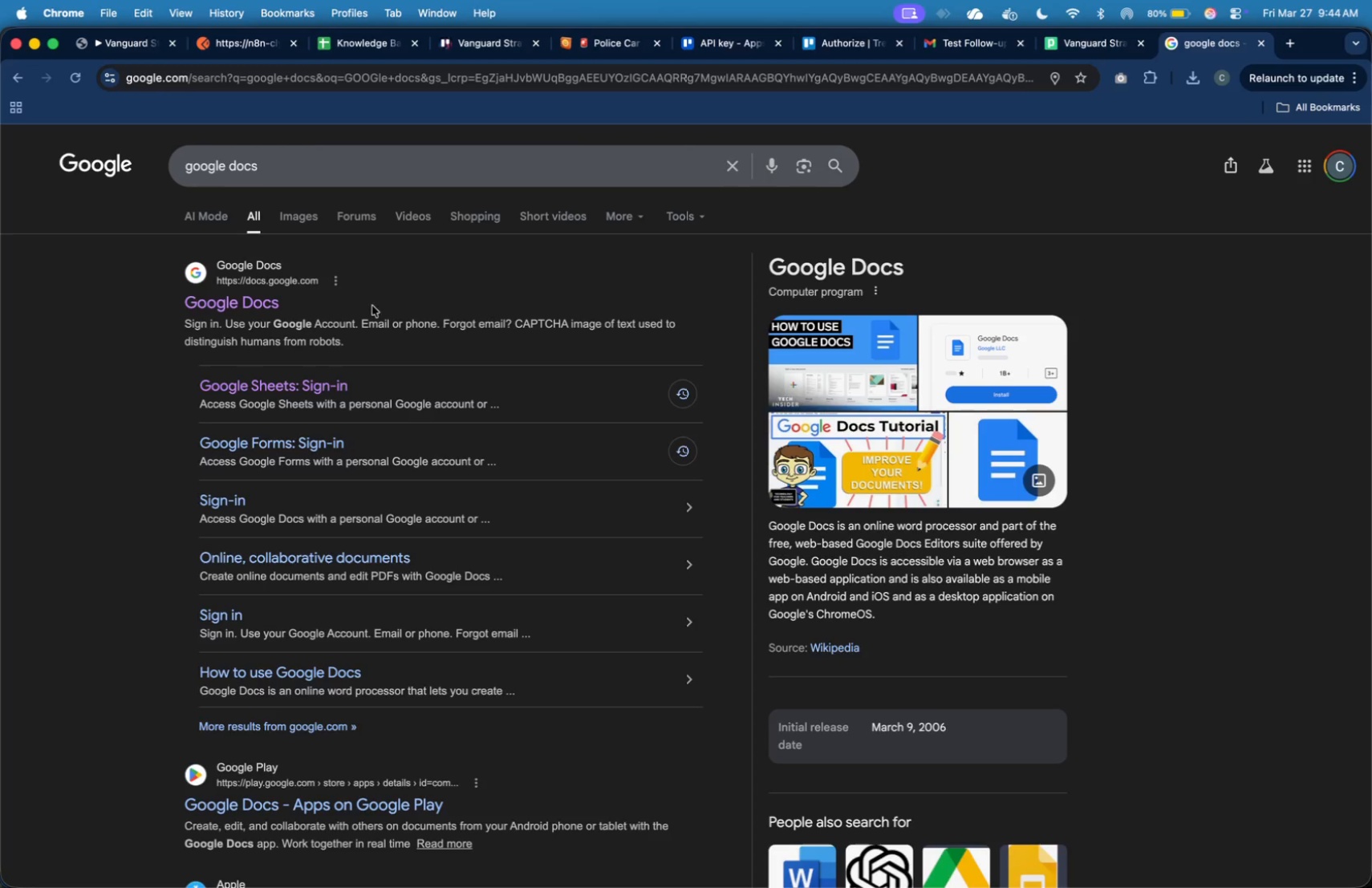 
left_click([258, 304])
 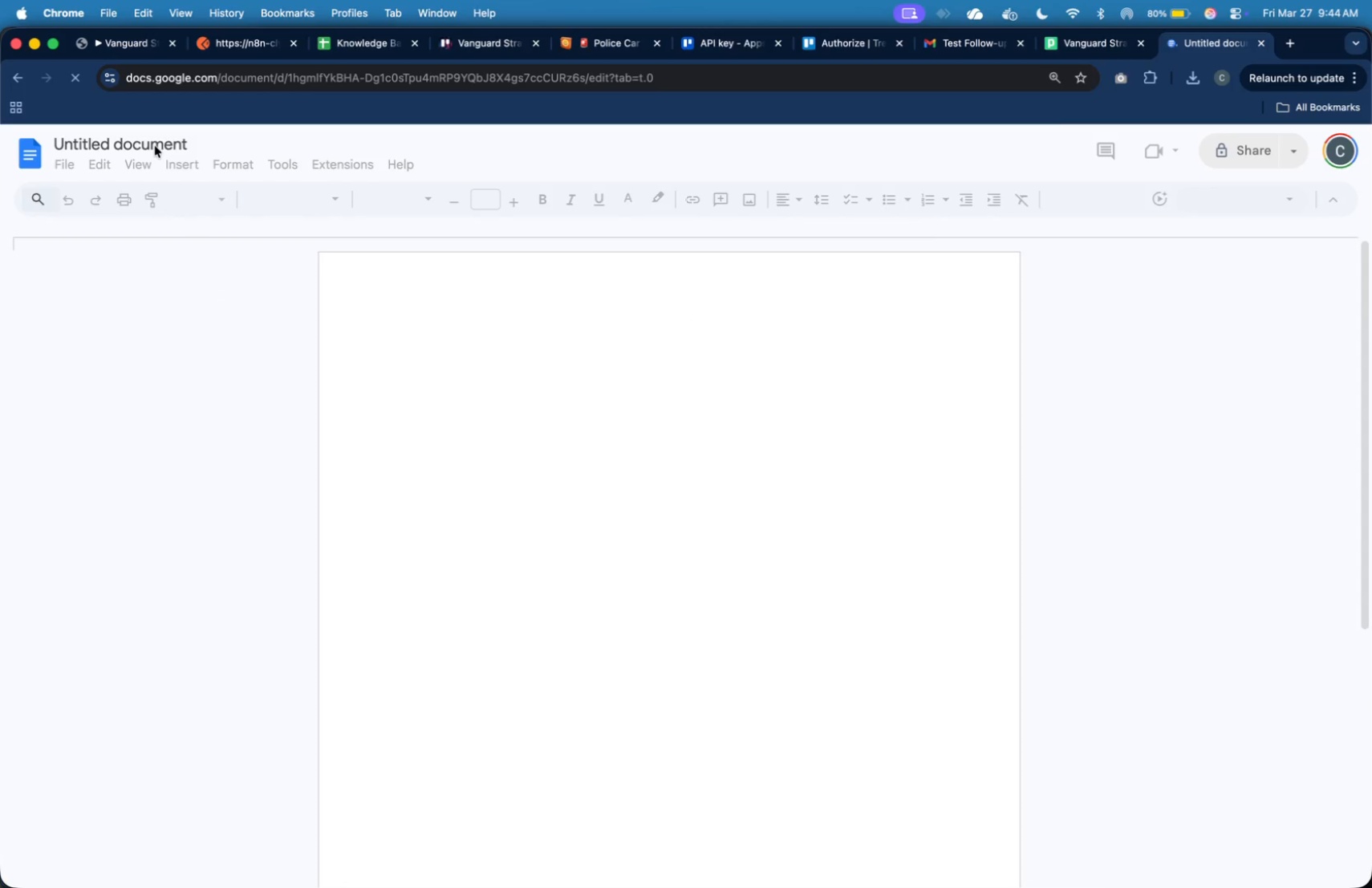 
wait(7.14)
 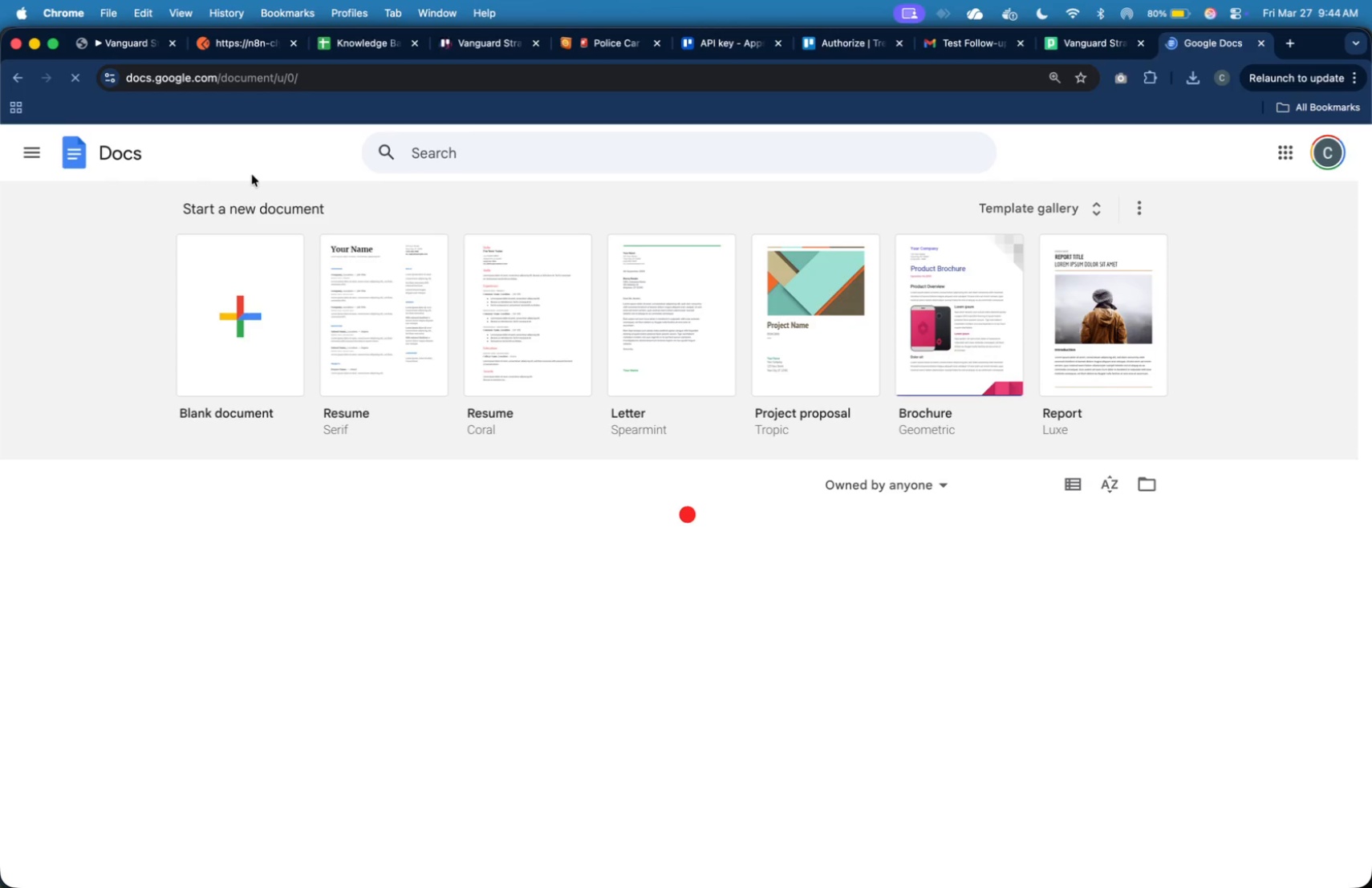 
key(Meta+CommandLeft)
 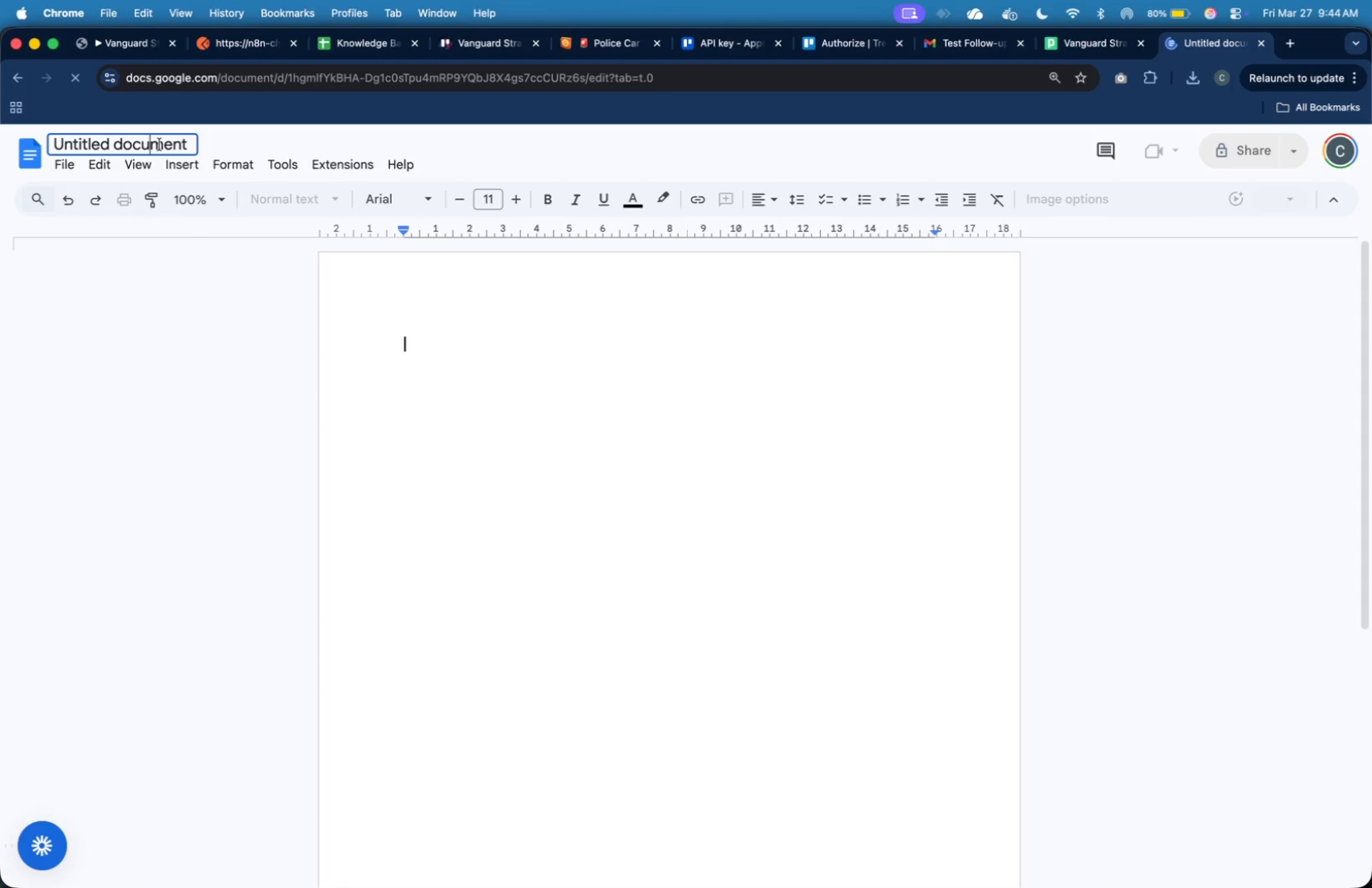 
key(Meta+A)
 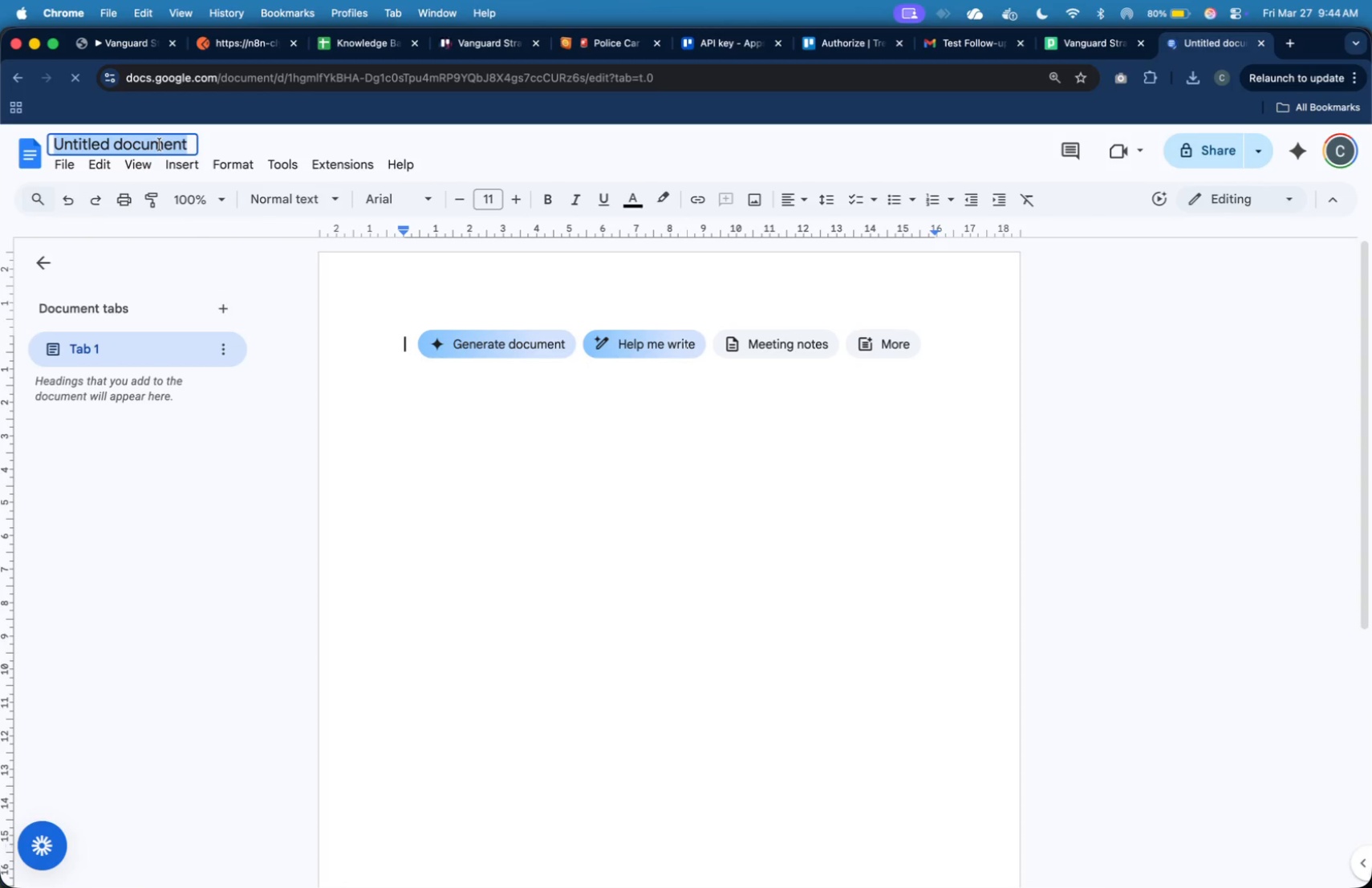 
type(Vanguard Strategy Hub )
 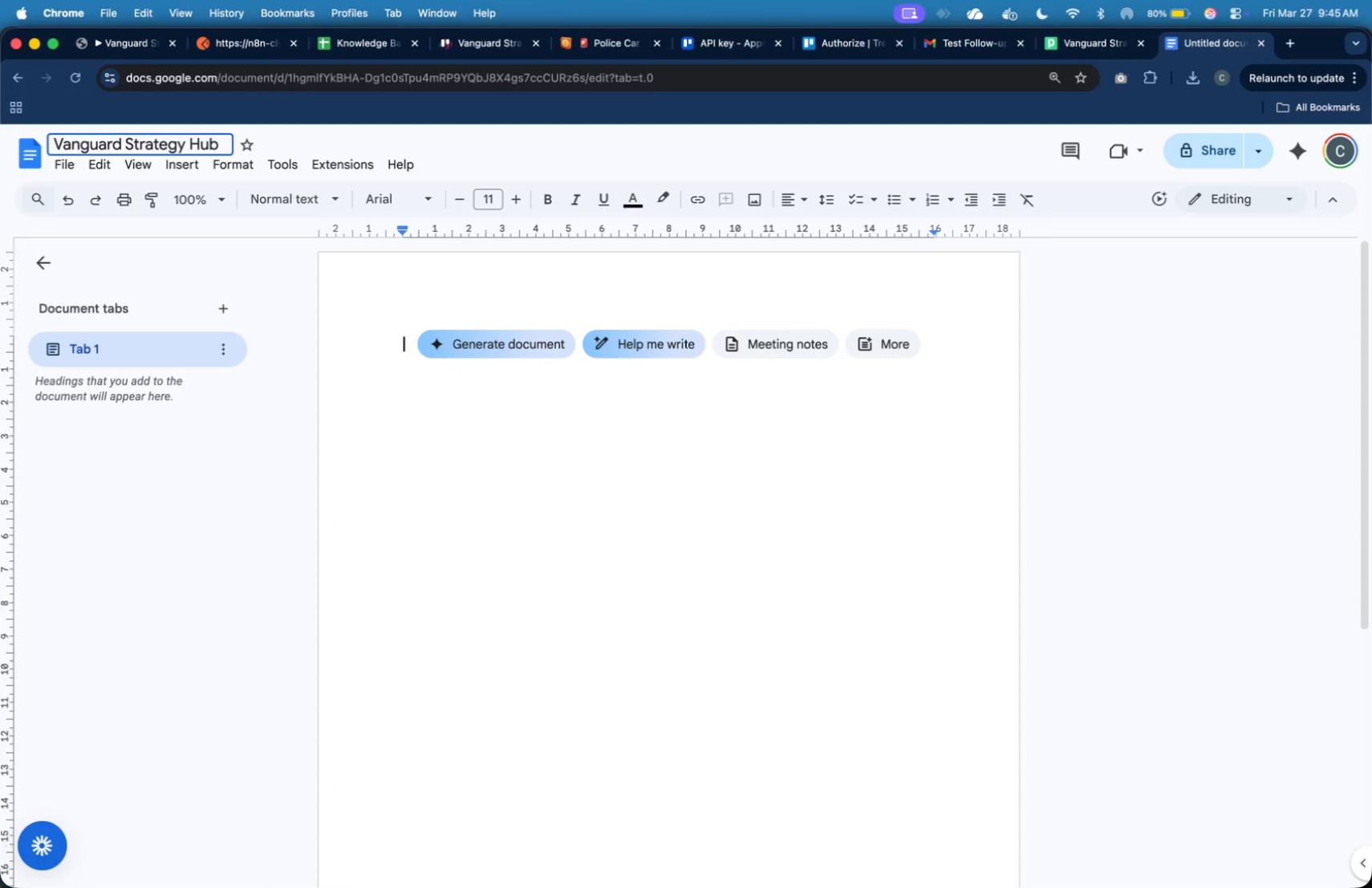 
hold_key(key=ShiftLeft, duration=0.64)
 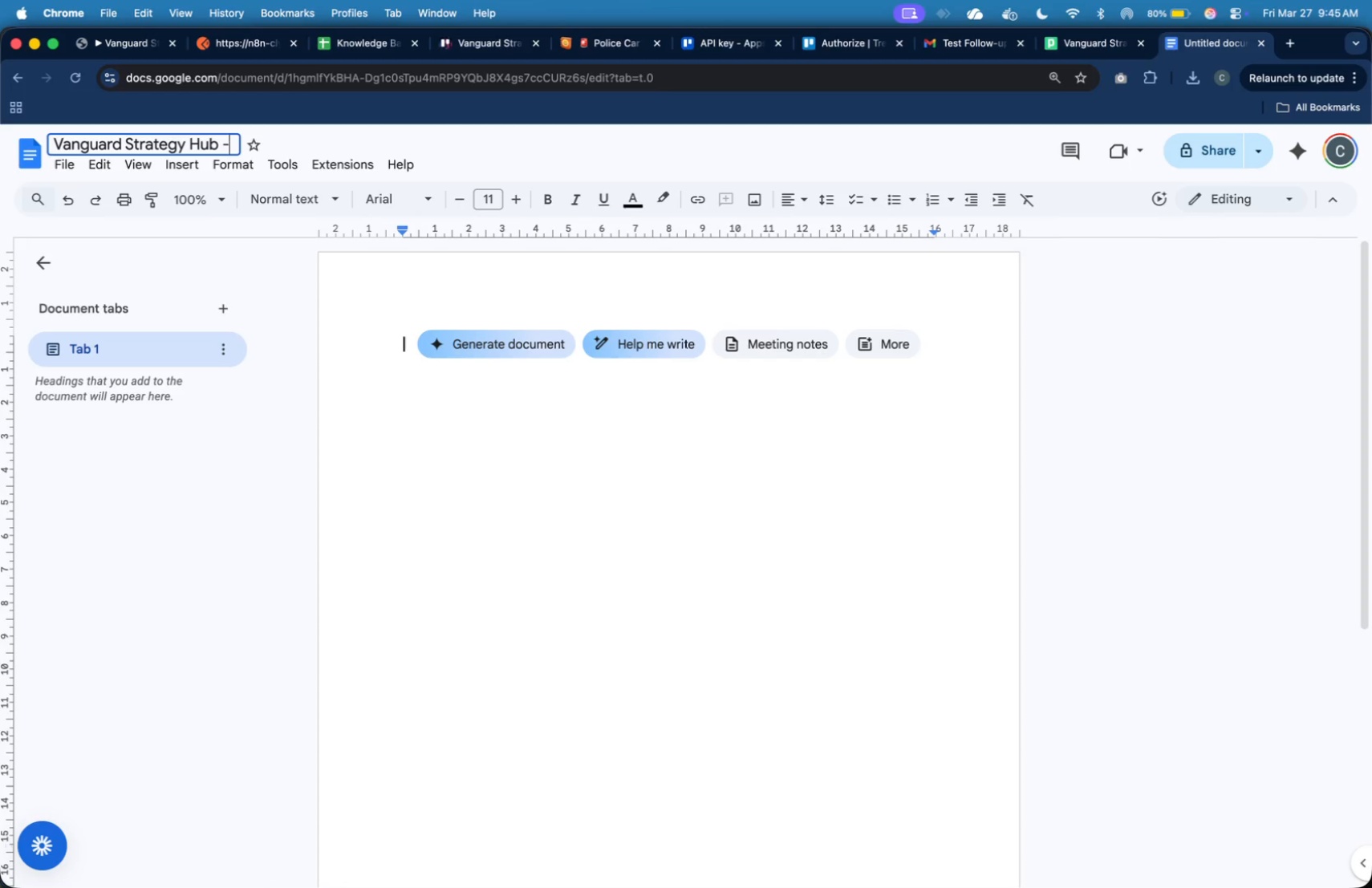 
type(- Technical Documentation)
 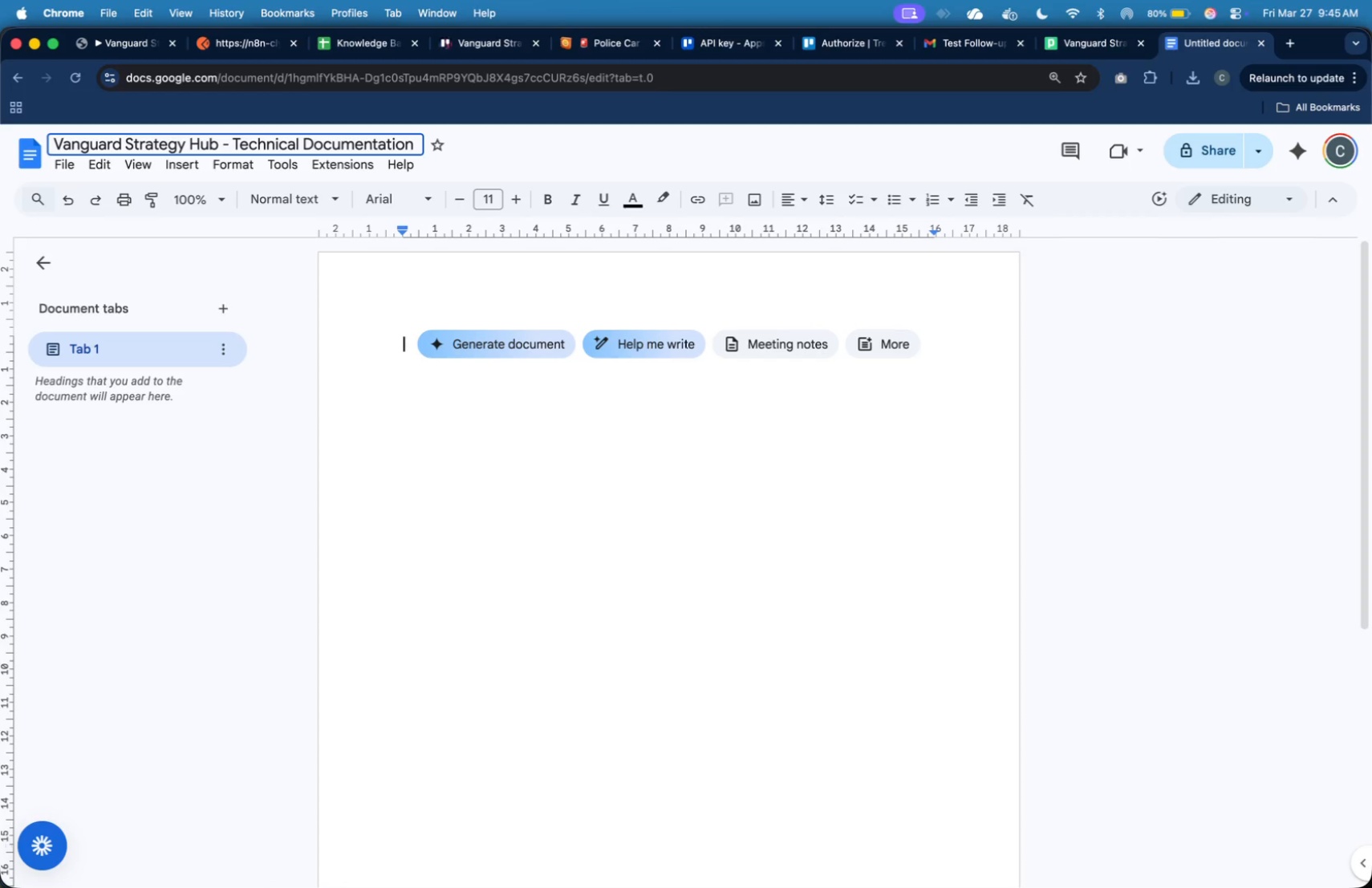 
wait(84.07)
 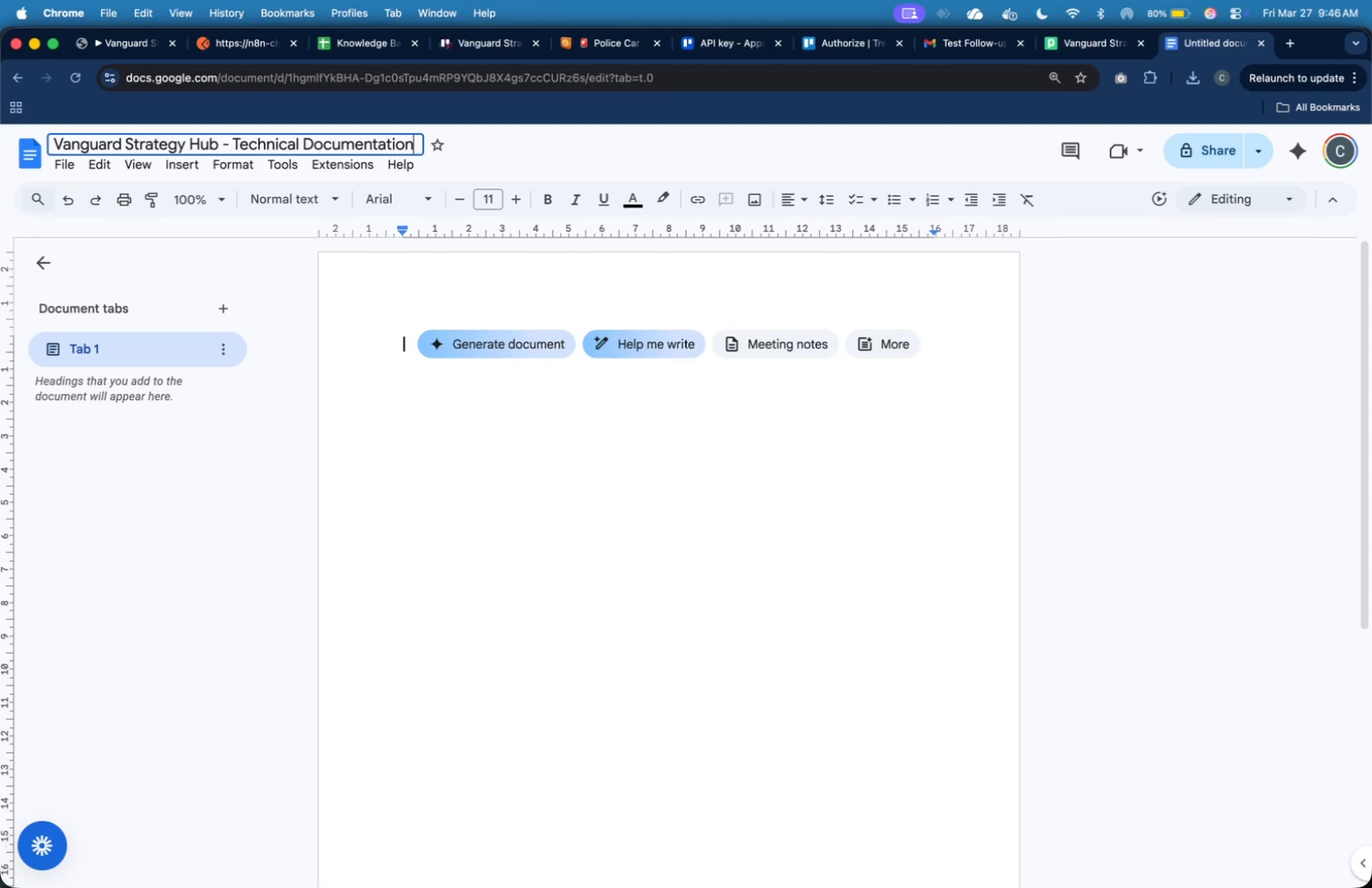 
left_click([566, 452])
 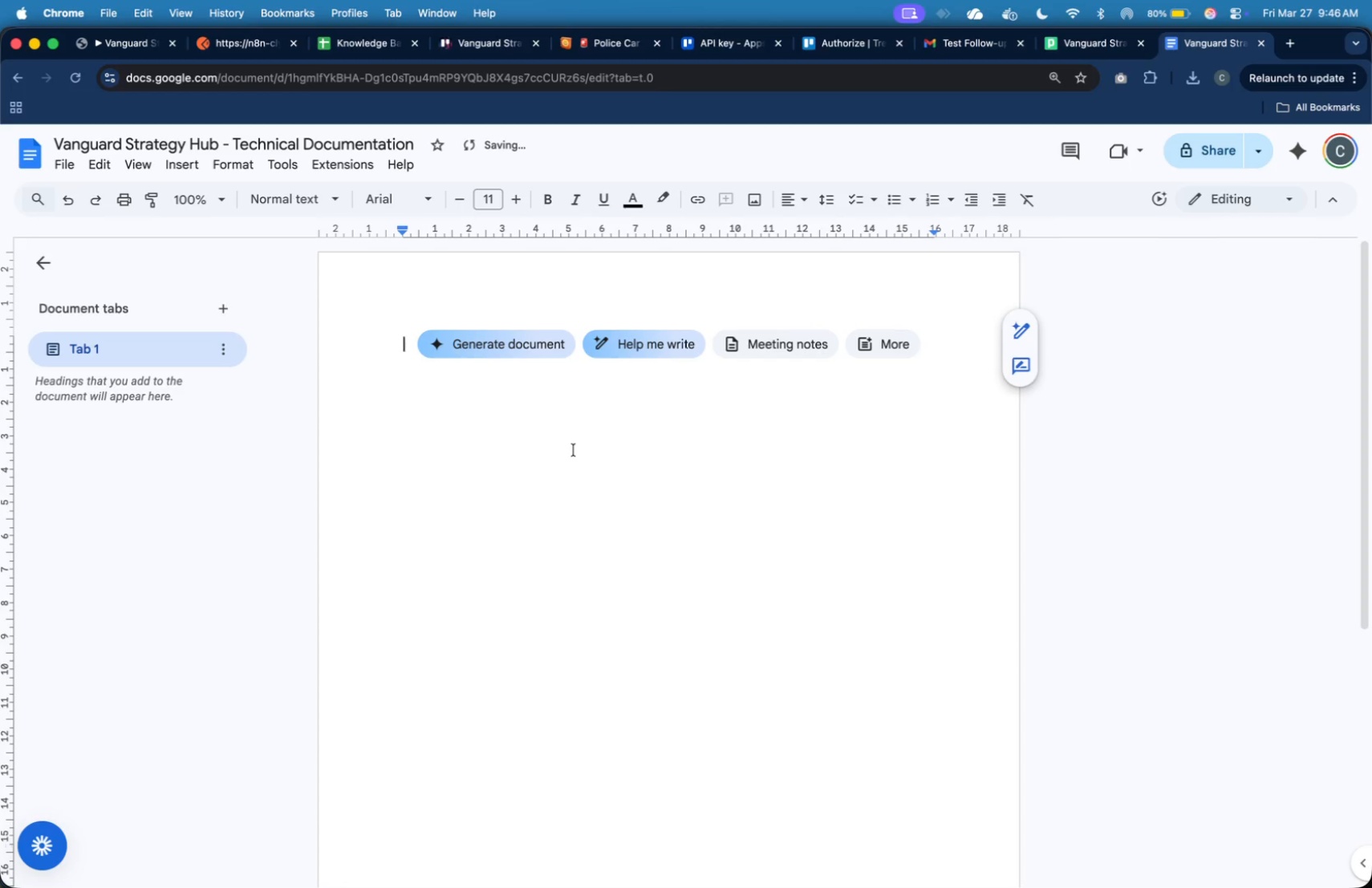 
key(Meta+Tab)